 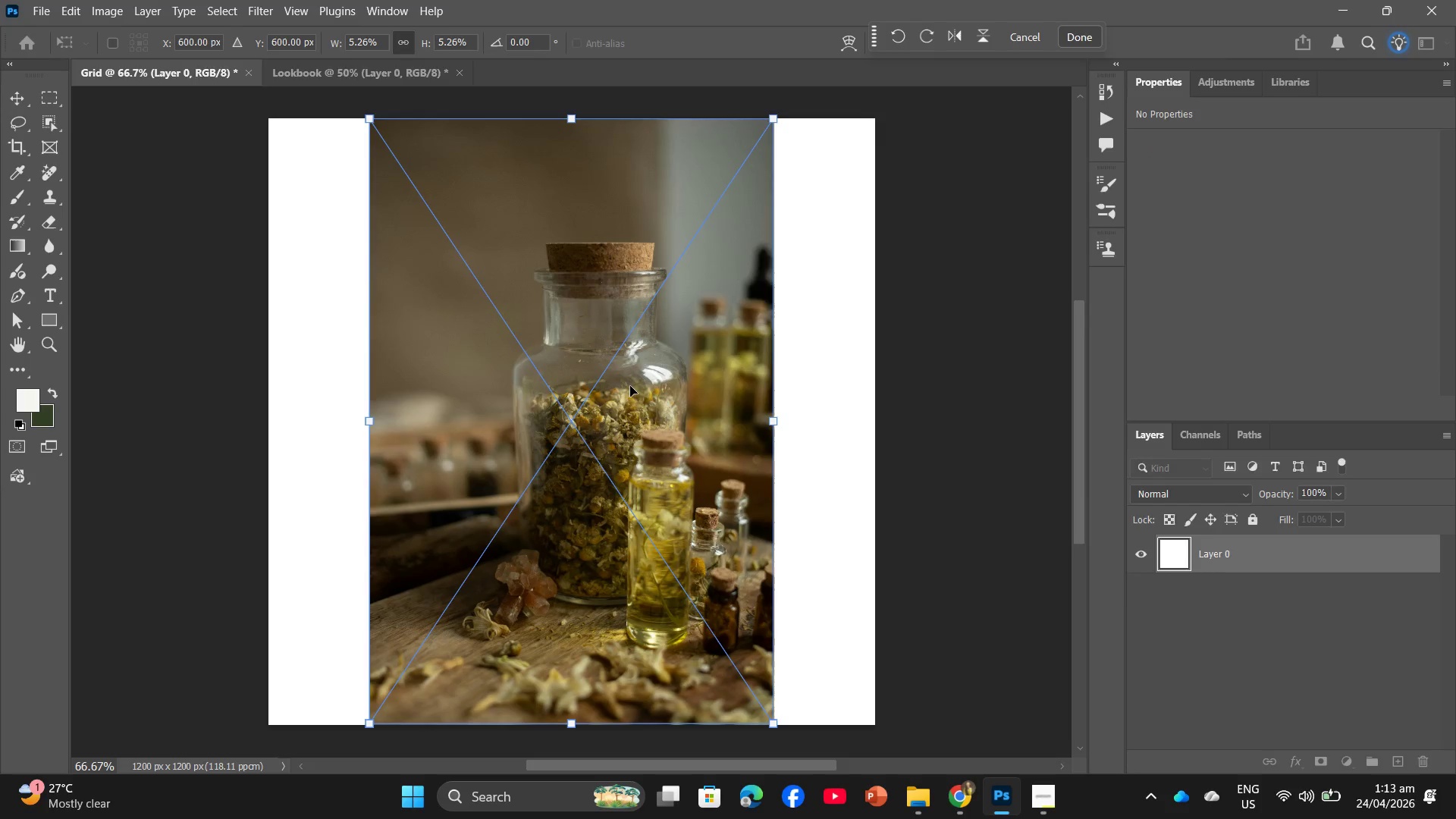 
left_click_drag(start_coordinate=[369, 423], to_coordinate=[275, 413])
 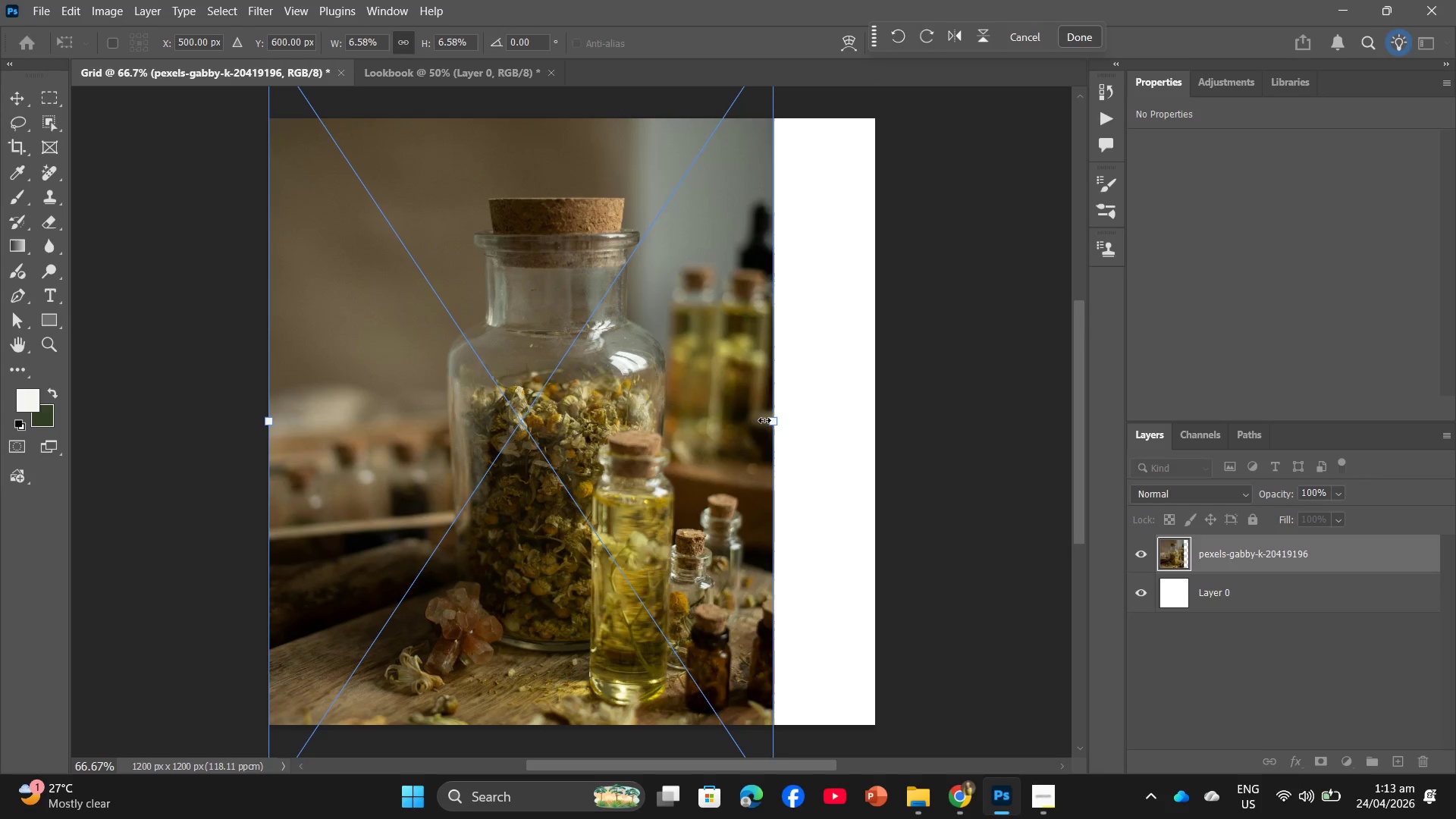 
left_click_drag(start_coordinate=[774, 423], to_coordinate=[871, 428])
 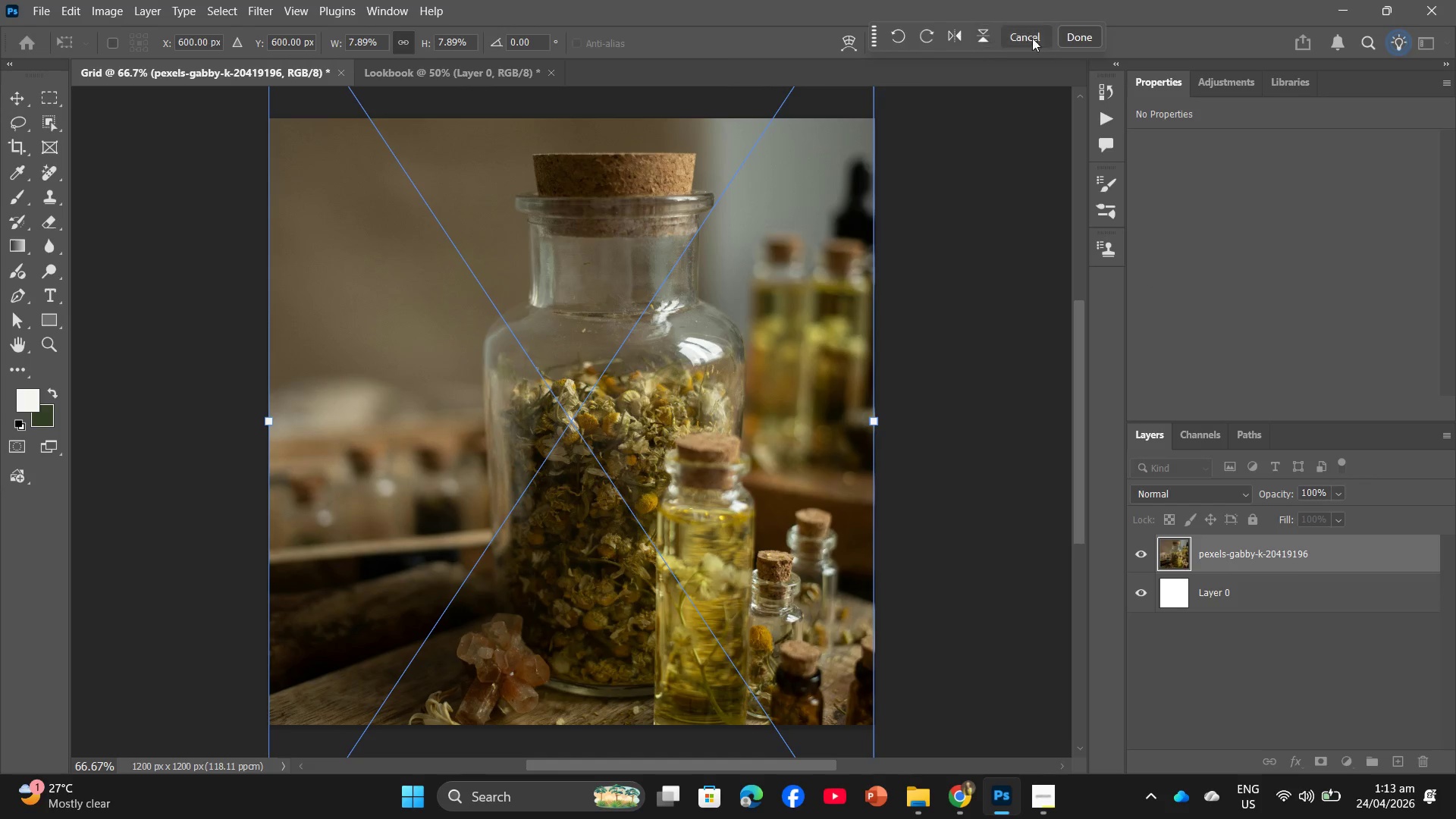 
left_click([1073, 37])
 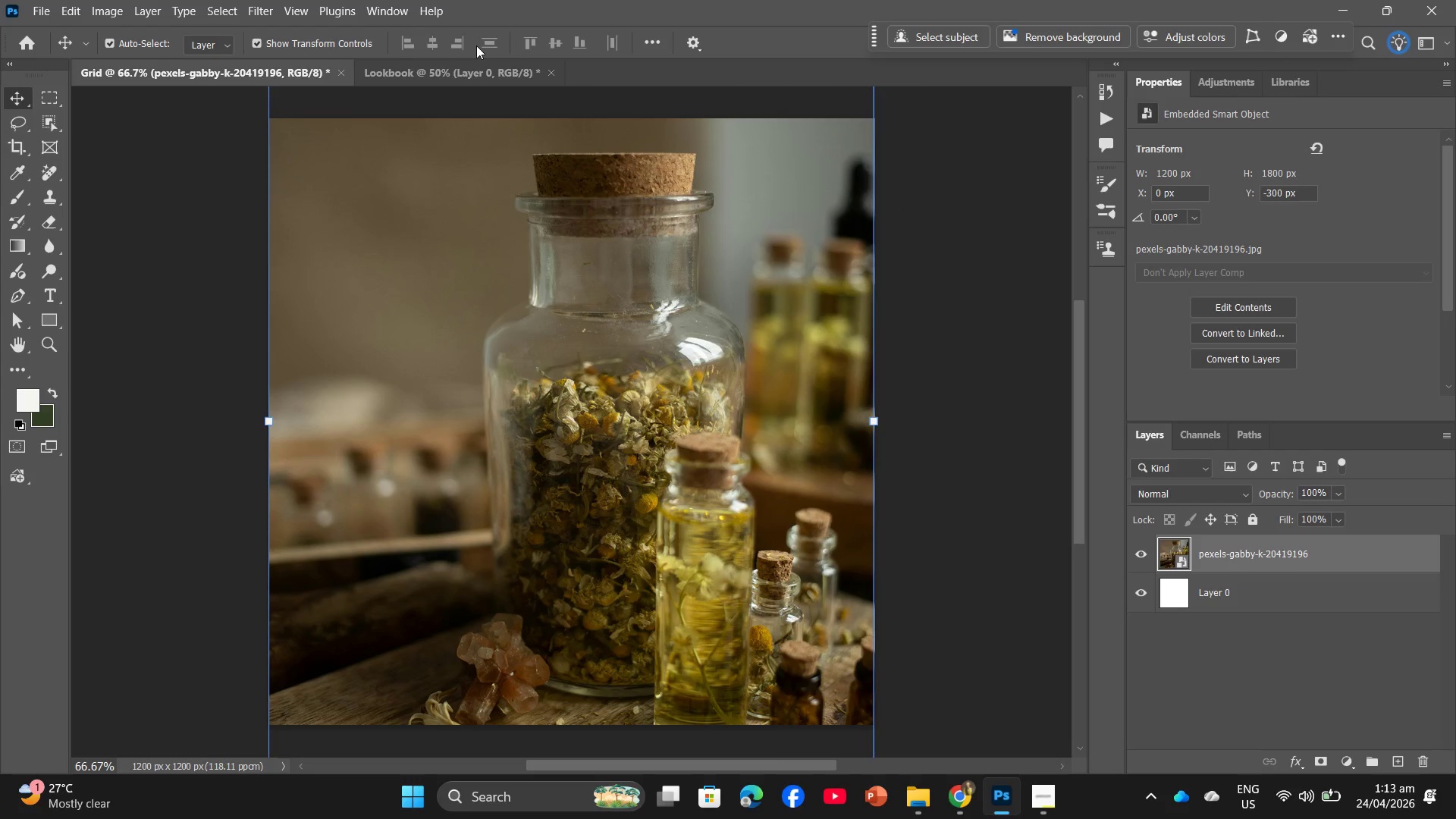 
left_click([449, 73])
 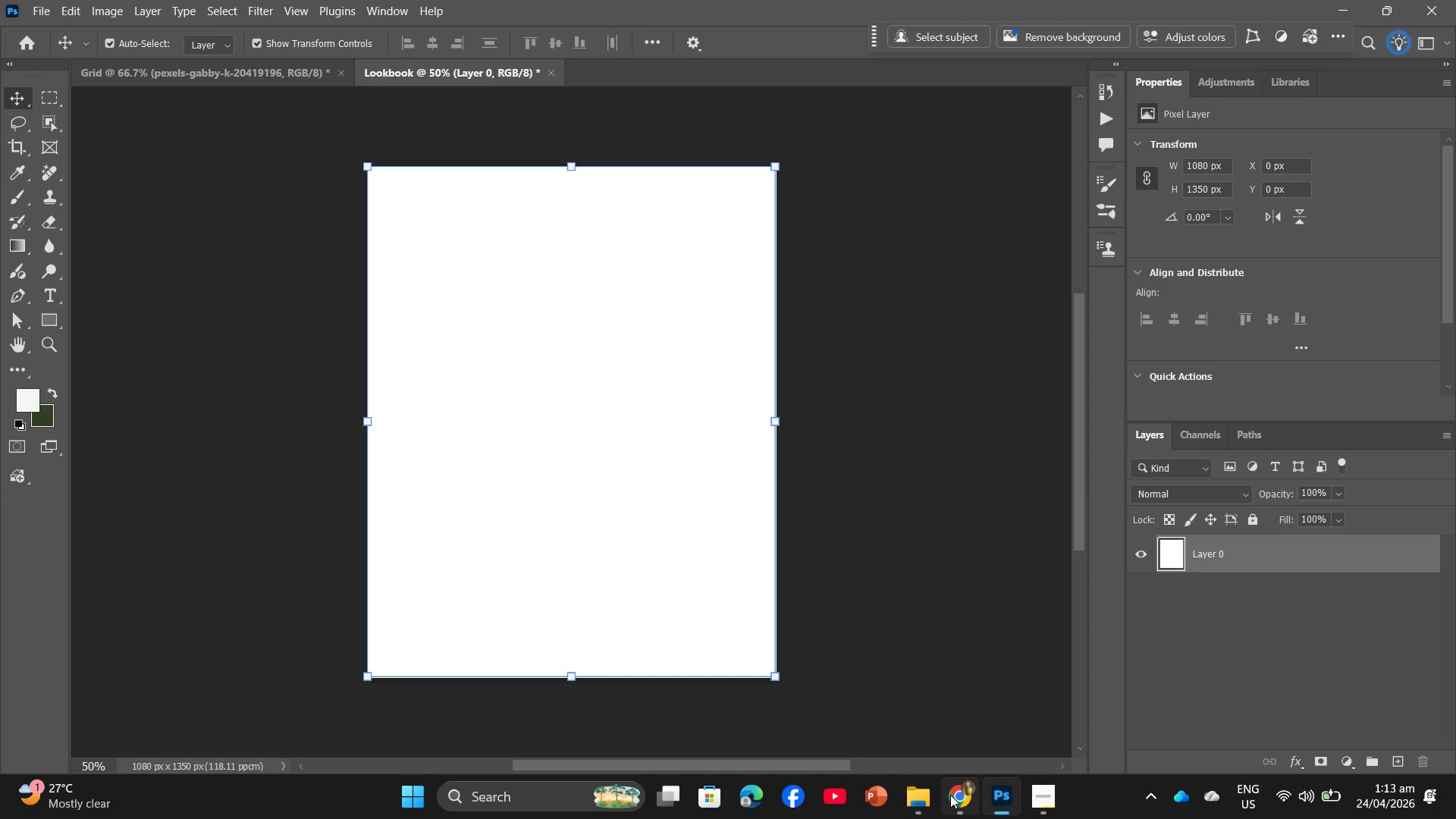 
left_click([950, 795])
 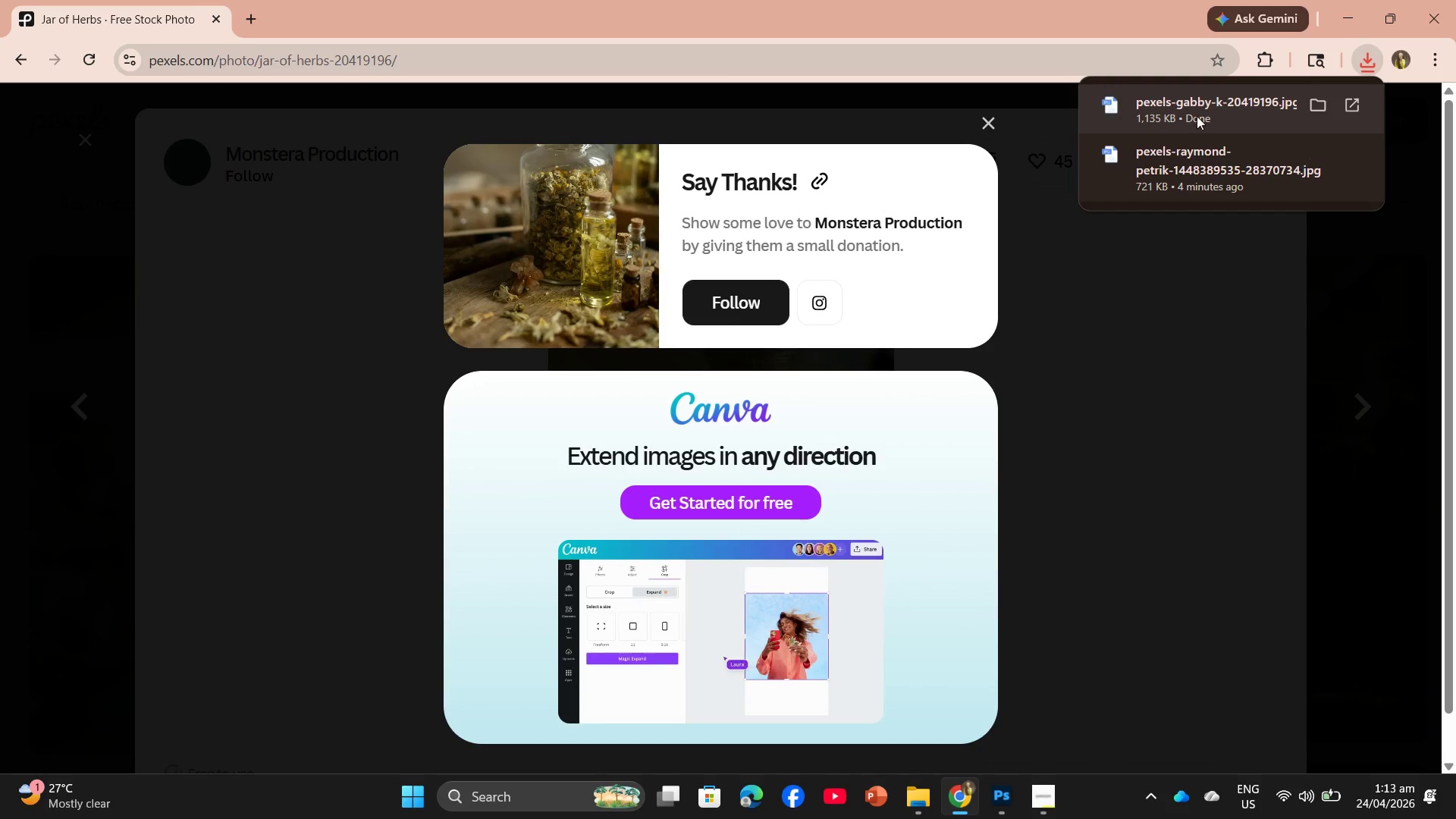 
left_click_drag(start_coordinate=[1197, 115], to_coordinate=[623, 450])
 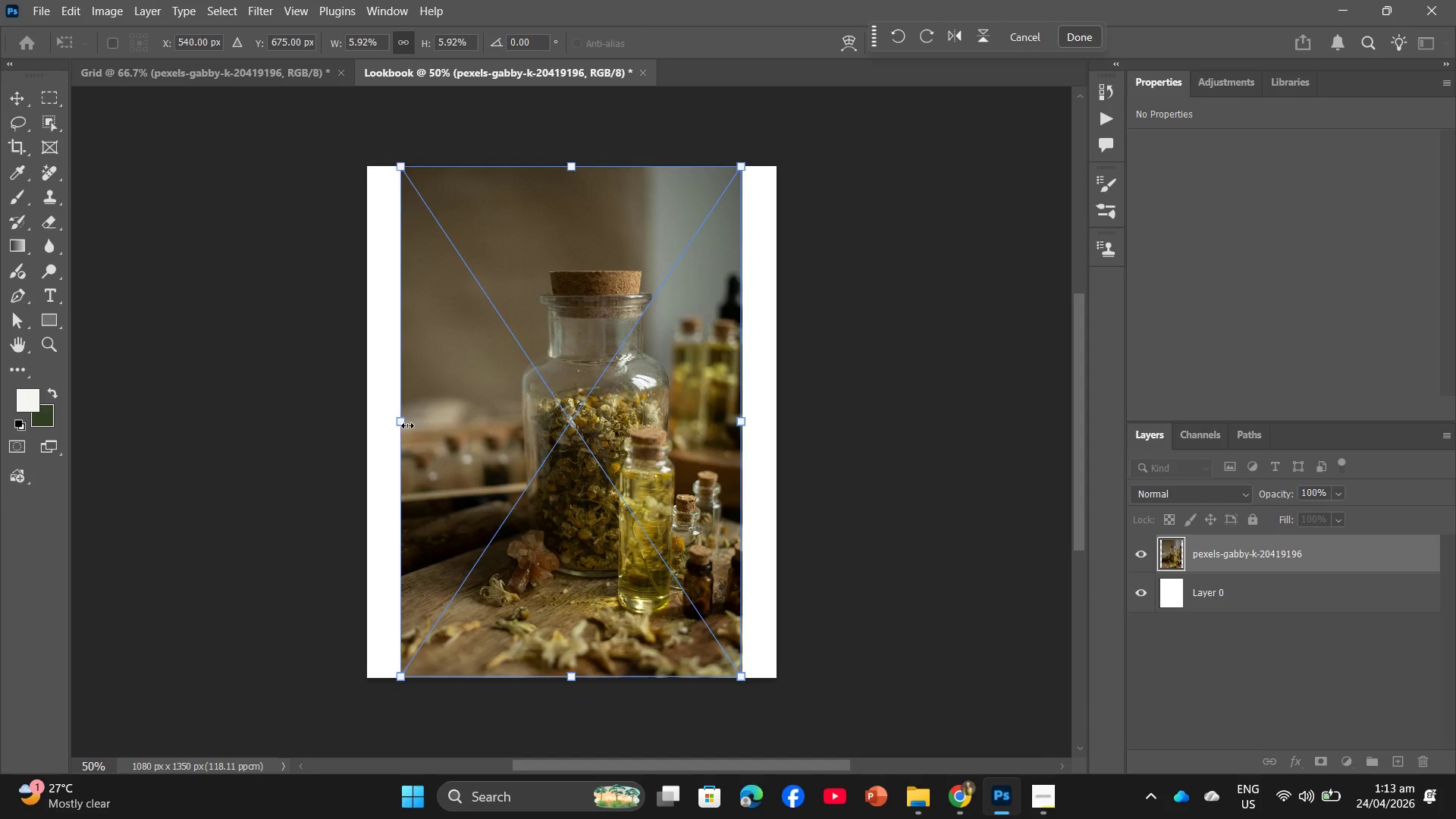 
left_click_drag(start_coordinate=[403, 425], to_coordinate=[375, 422])
 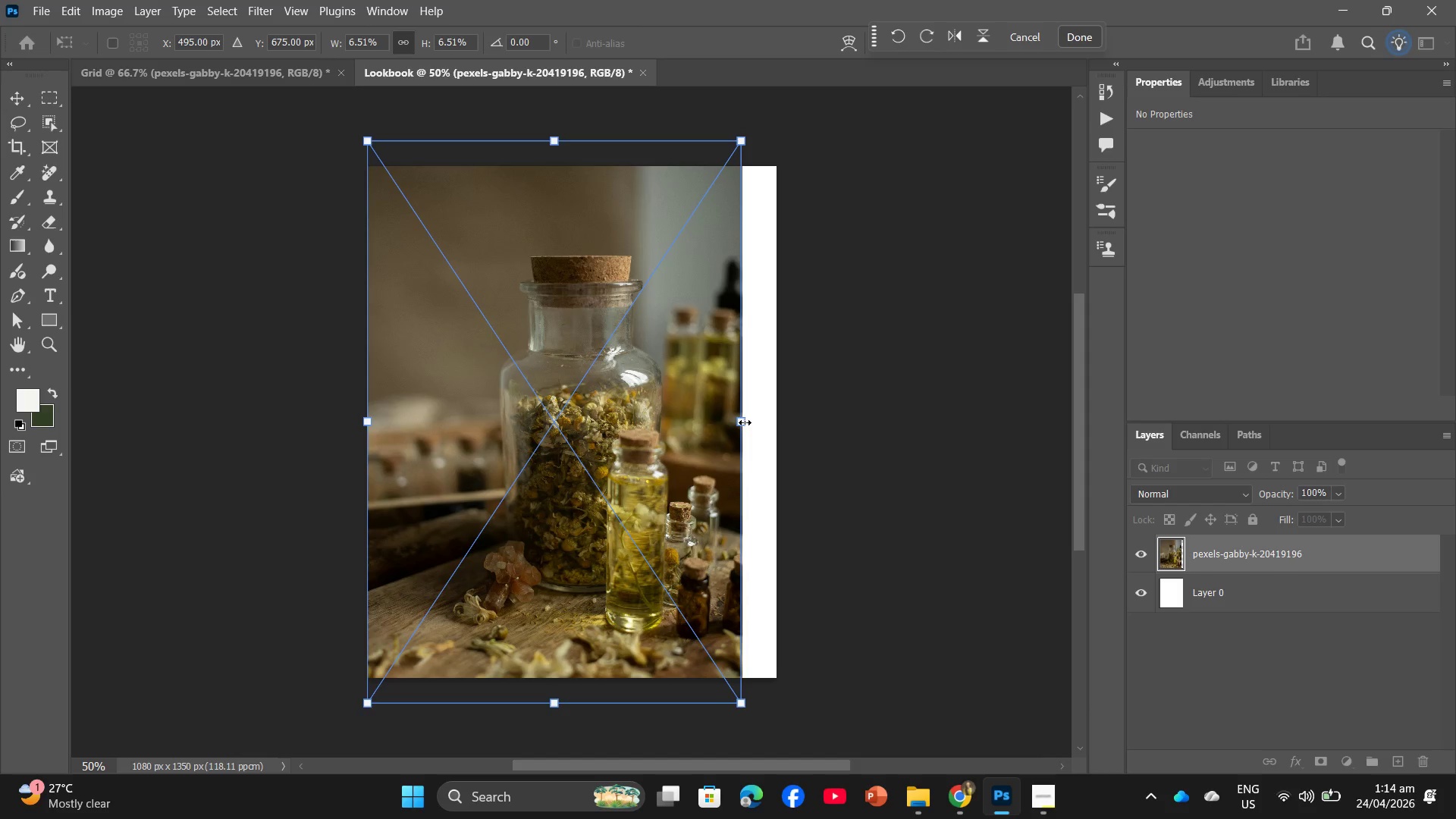 
left_click_drag(start_coordinate=[742, 422], to_coordinate=[774, 425])
 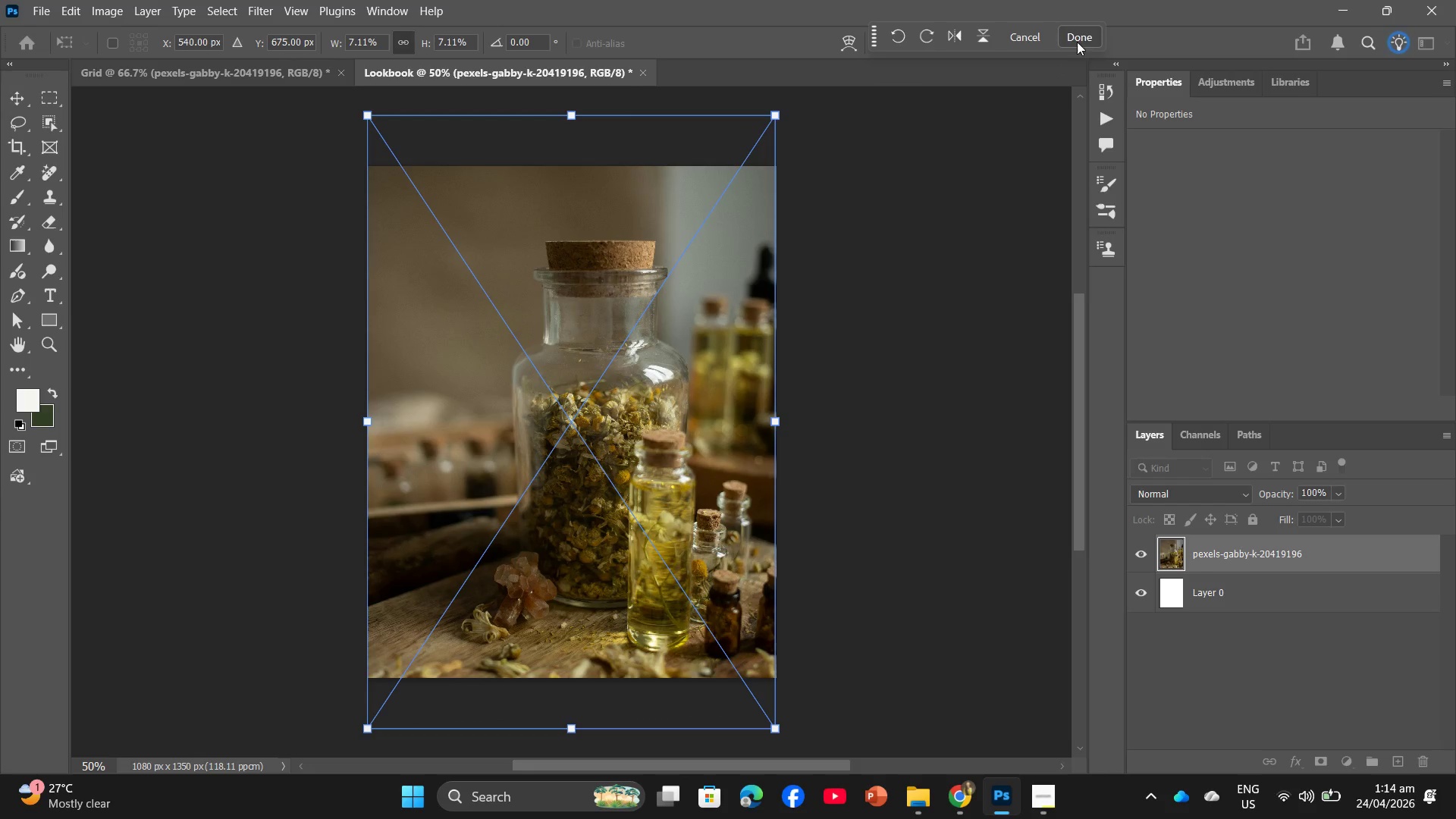 
left_click([1083, 32])
 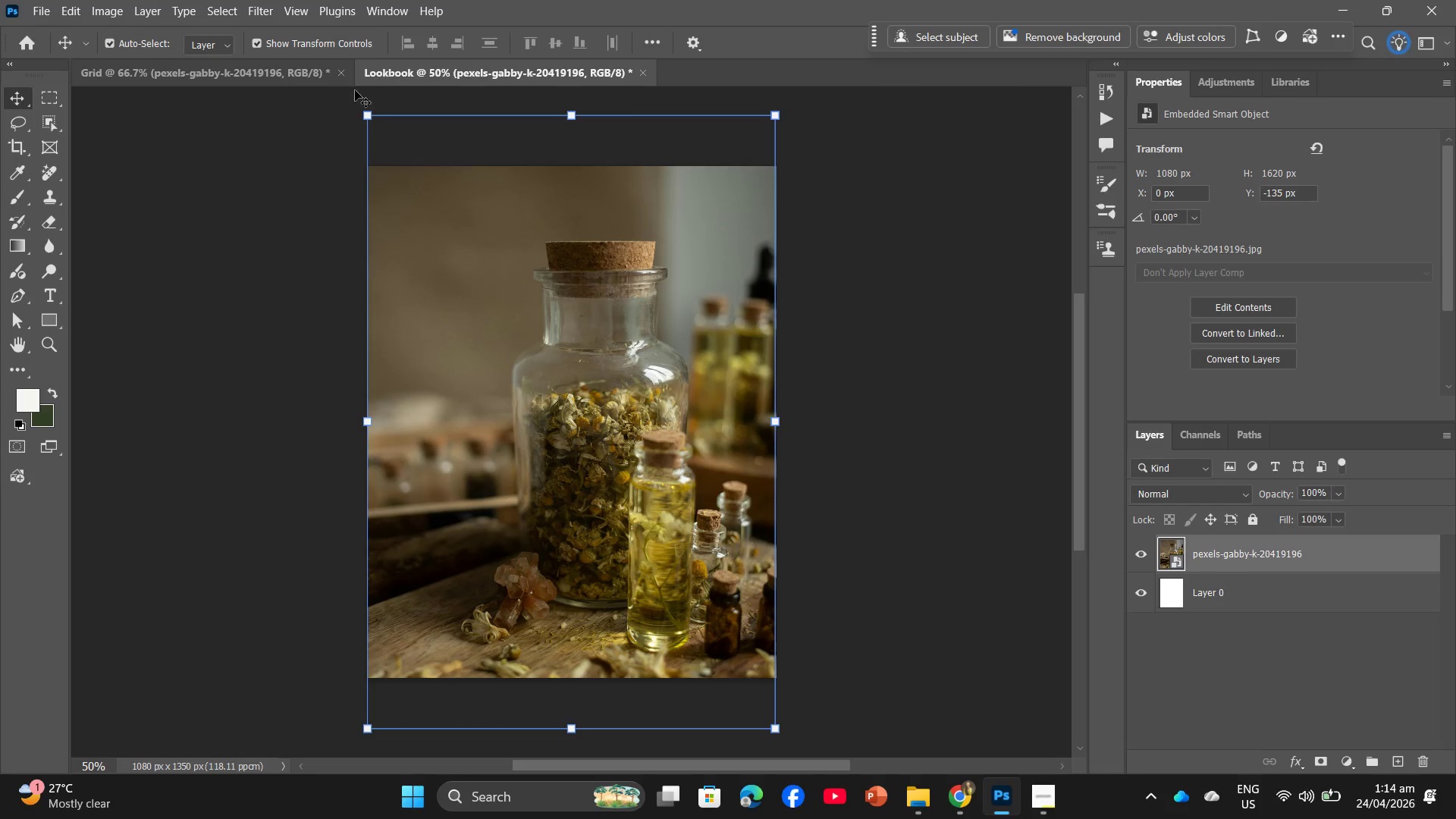 
left_click([261, 73])